 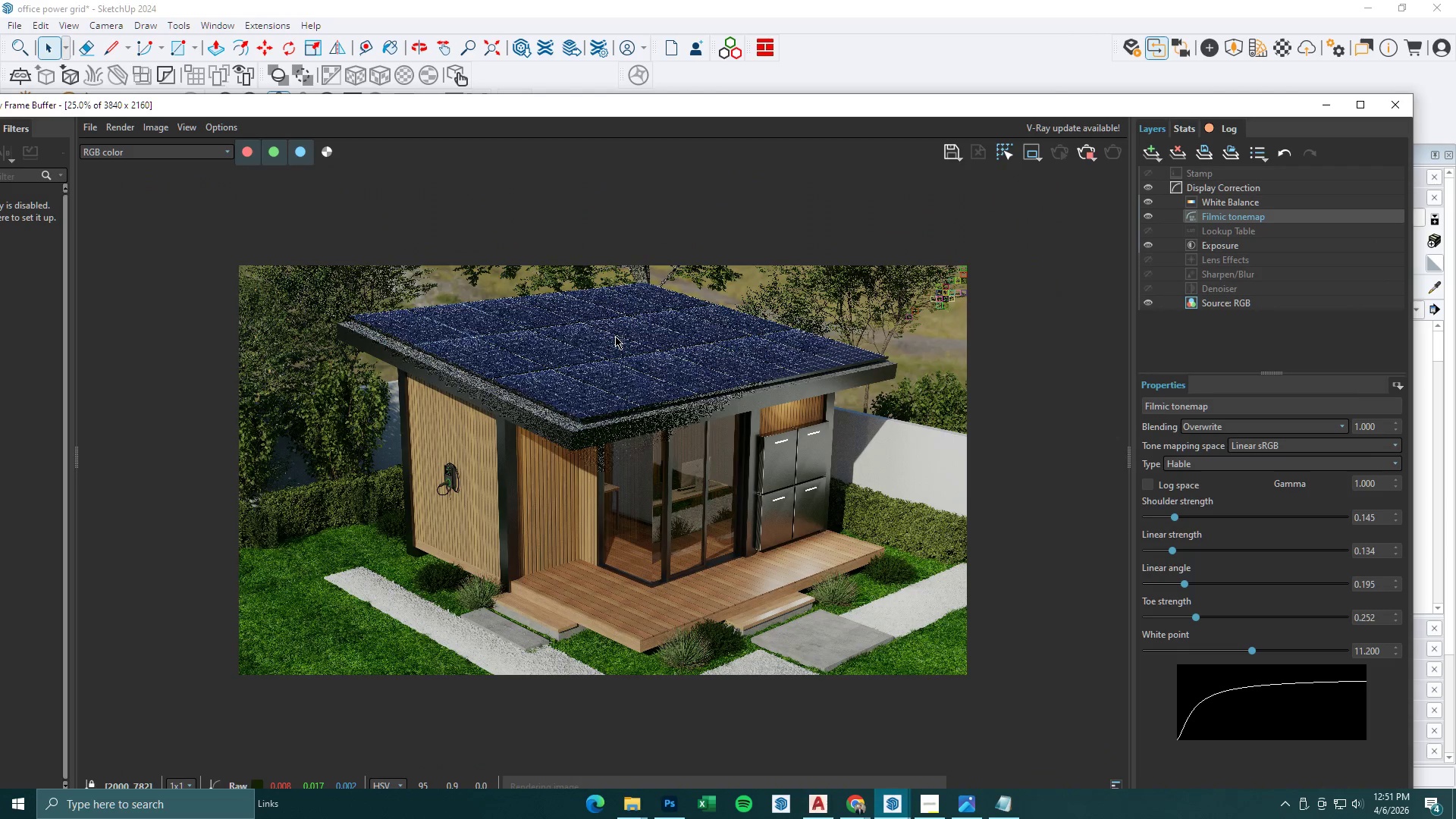 
scroll: coordinate [606, 338], scroll_direction: up, amount: 1.0
 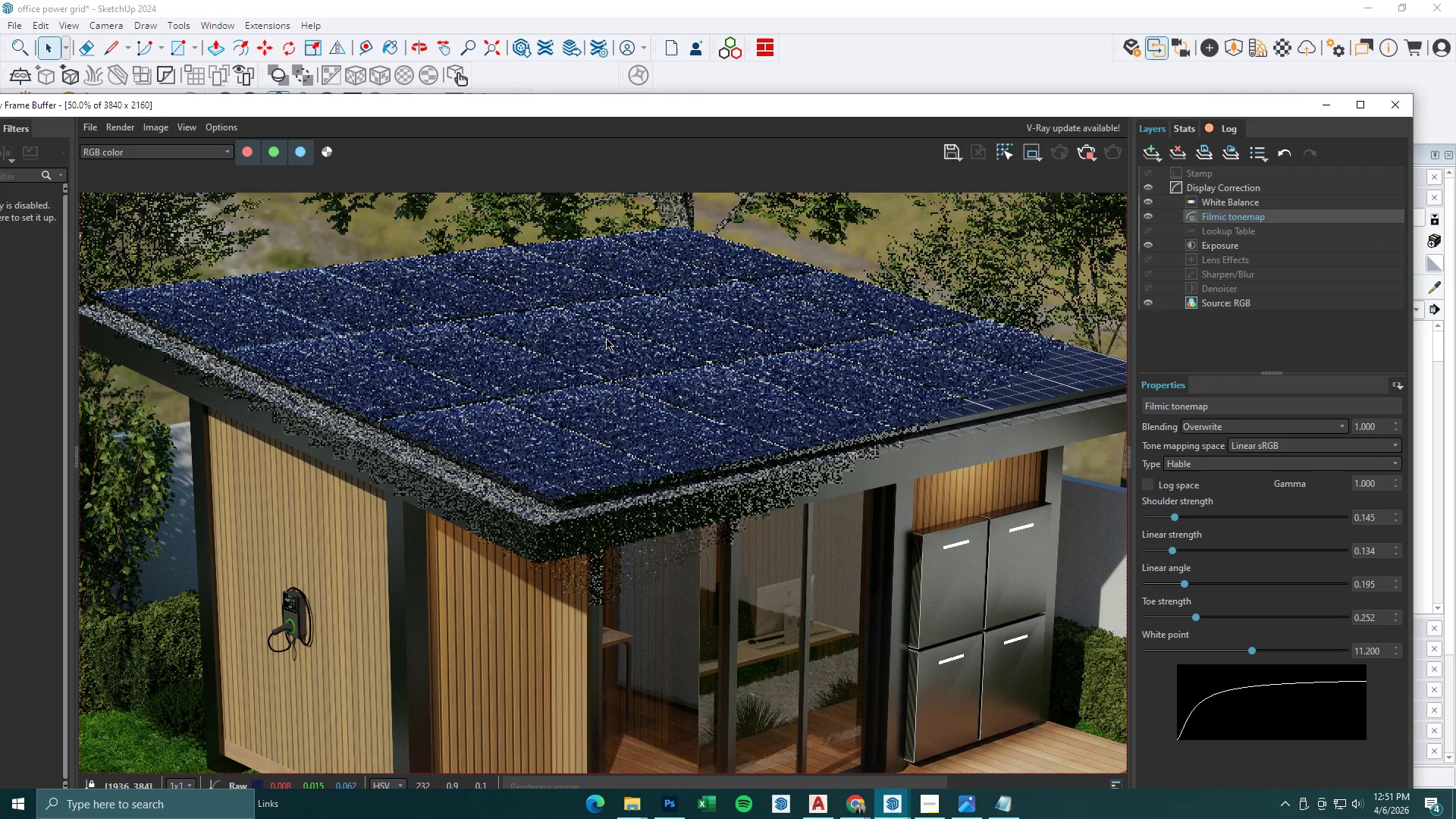 
scroll: coordinate [606, 338], scroll_direction: down, amount: 1.0
 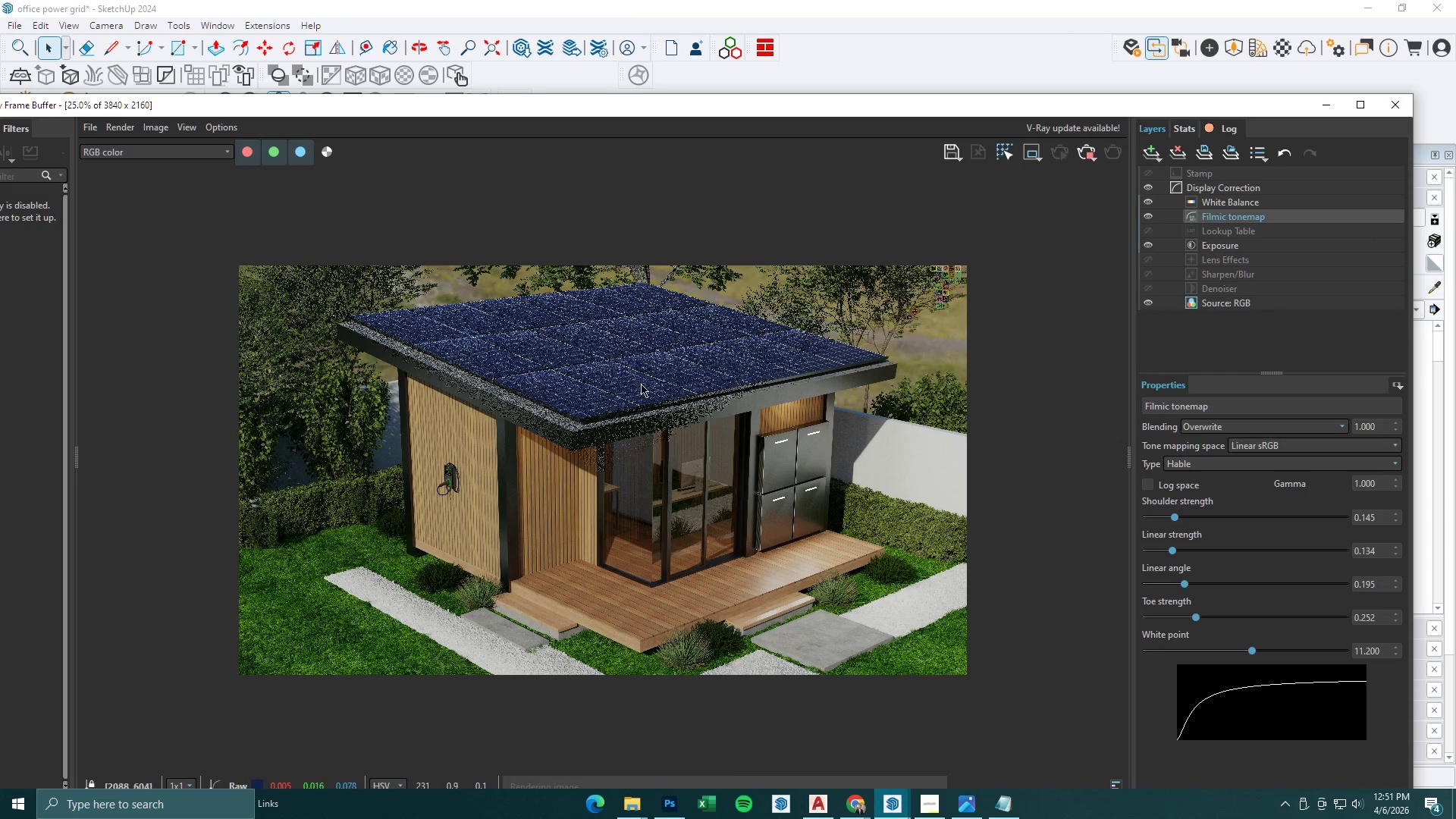 
scroll: coordinate [693, 394], scroll_direction: up, amount: 1.0
 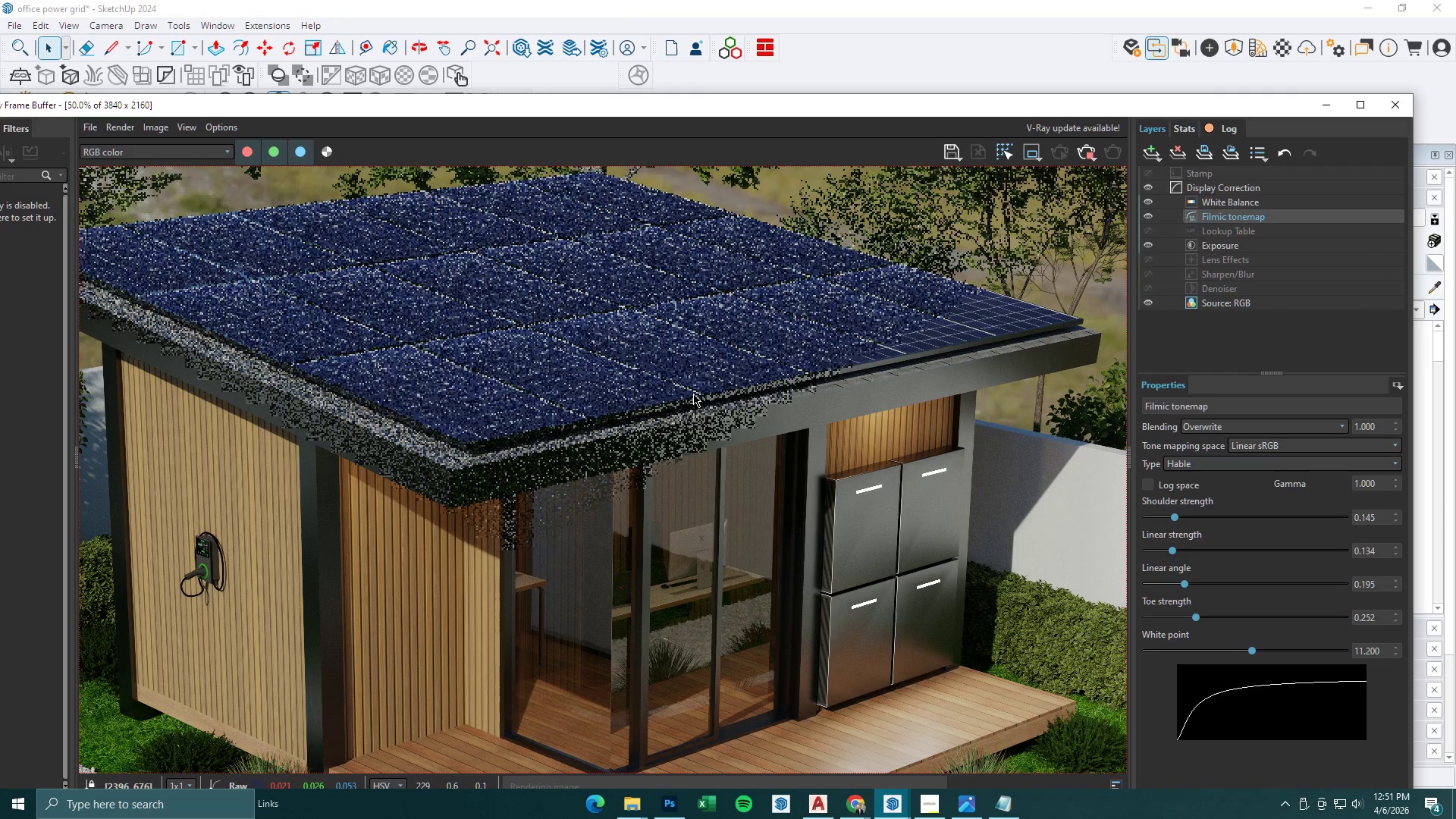 
scroll: coordinate [693, 394], scroll_direction: down, amount: 1.0
 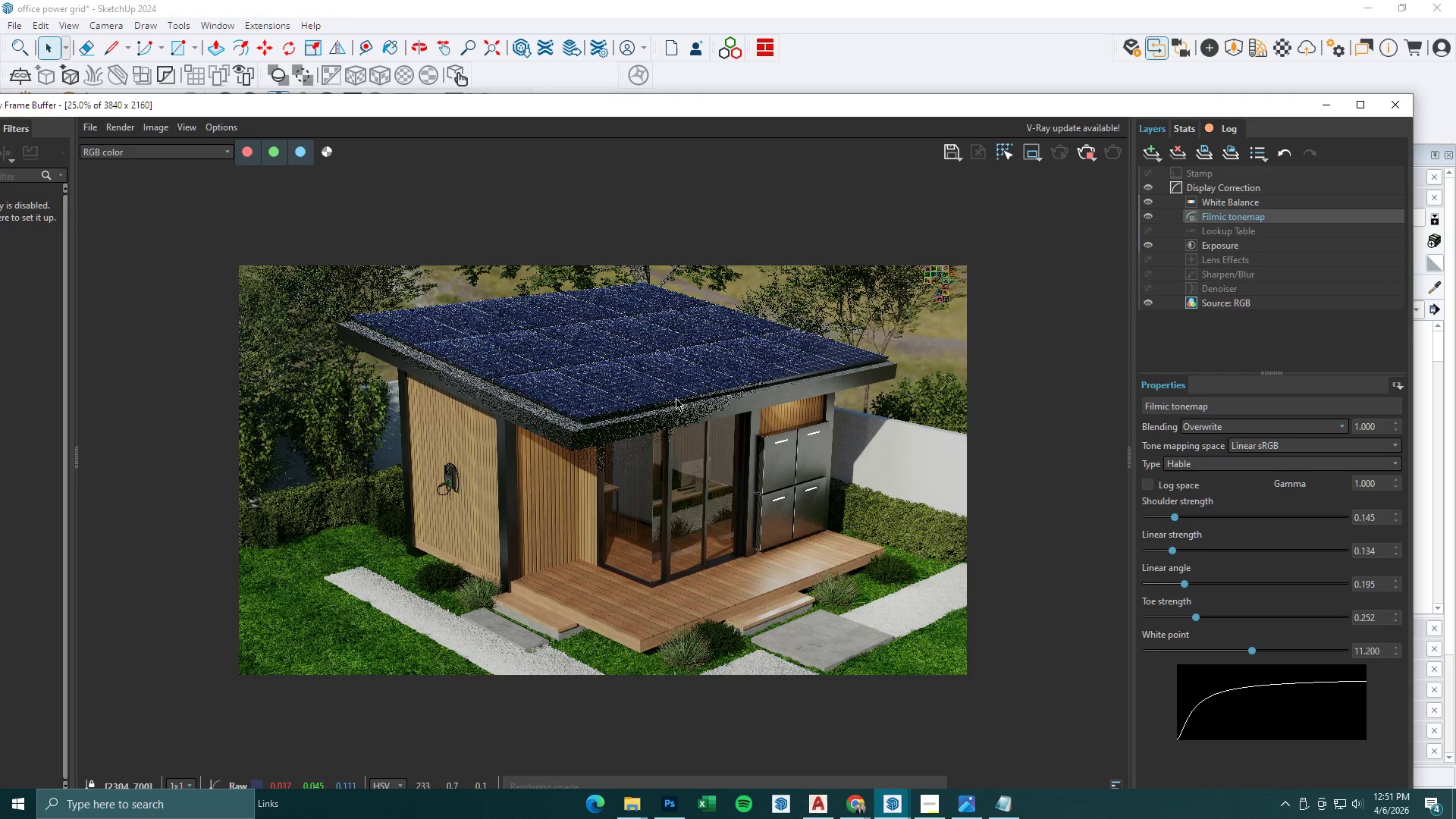 
scroll: coordinate [676, 398], scroll_direction: up, amount: 1.0
 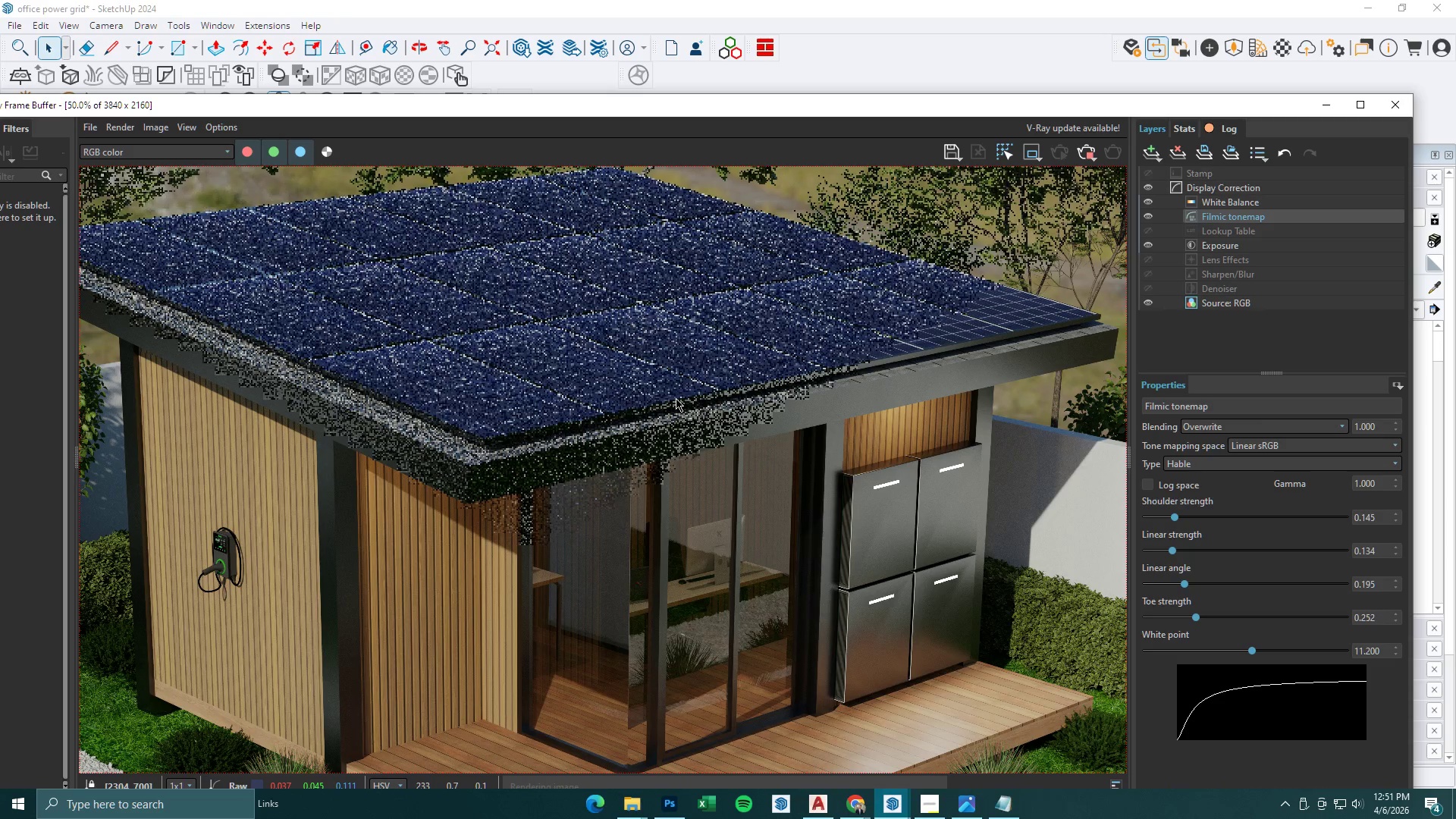 
scroll: coordinate [676, 398], scroll_direction: down, amount: 1.0
 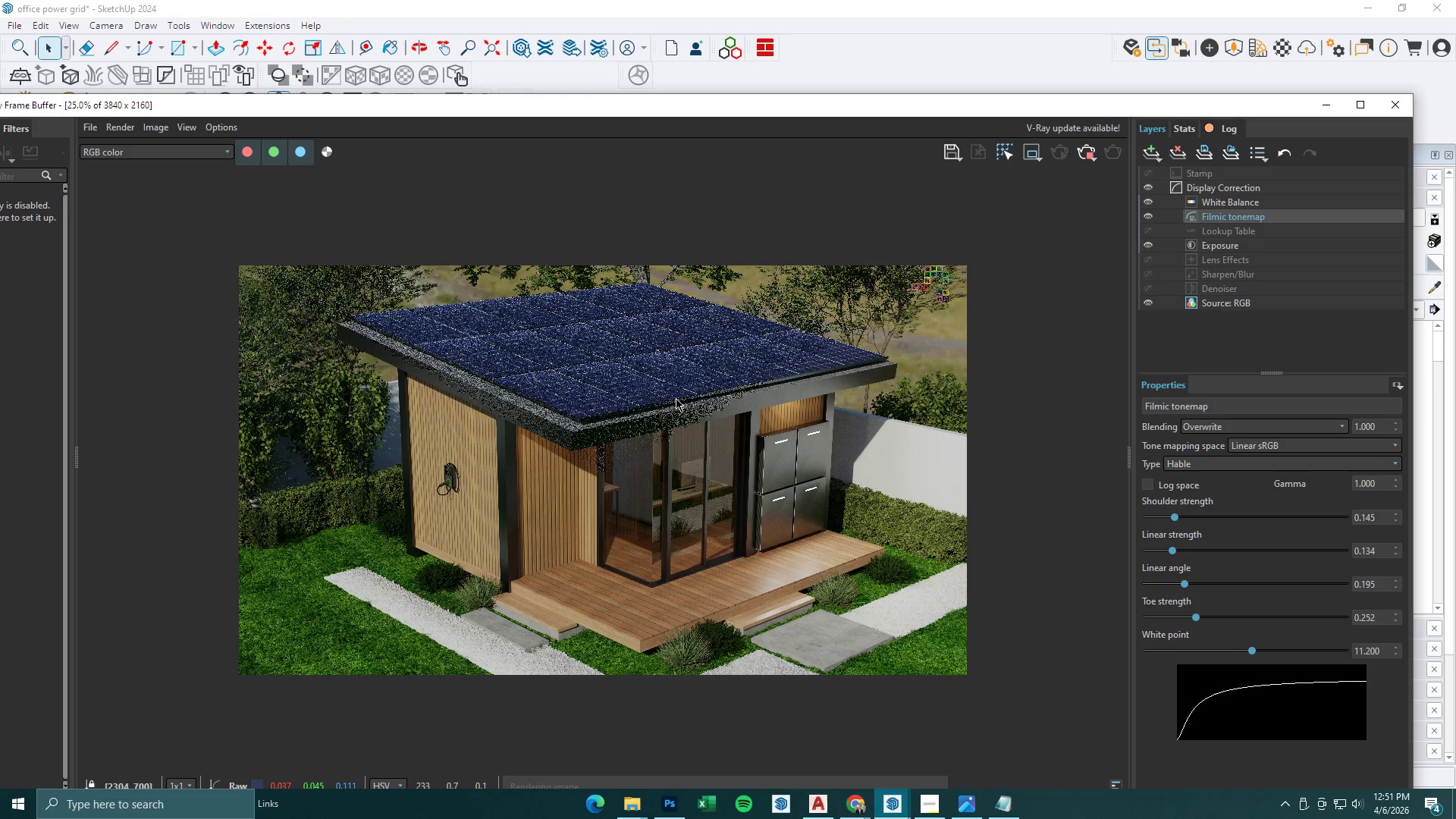 
scroll: coordinate [780, 460], scroll_direction: up, amount: 2.0
 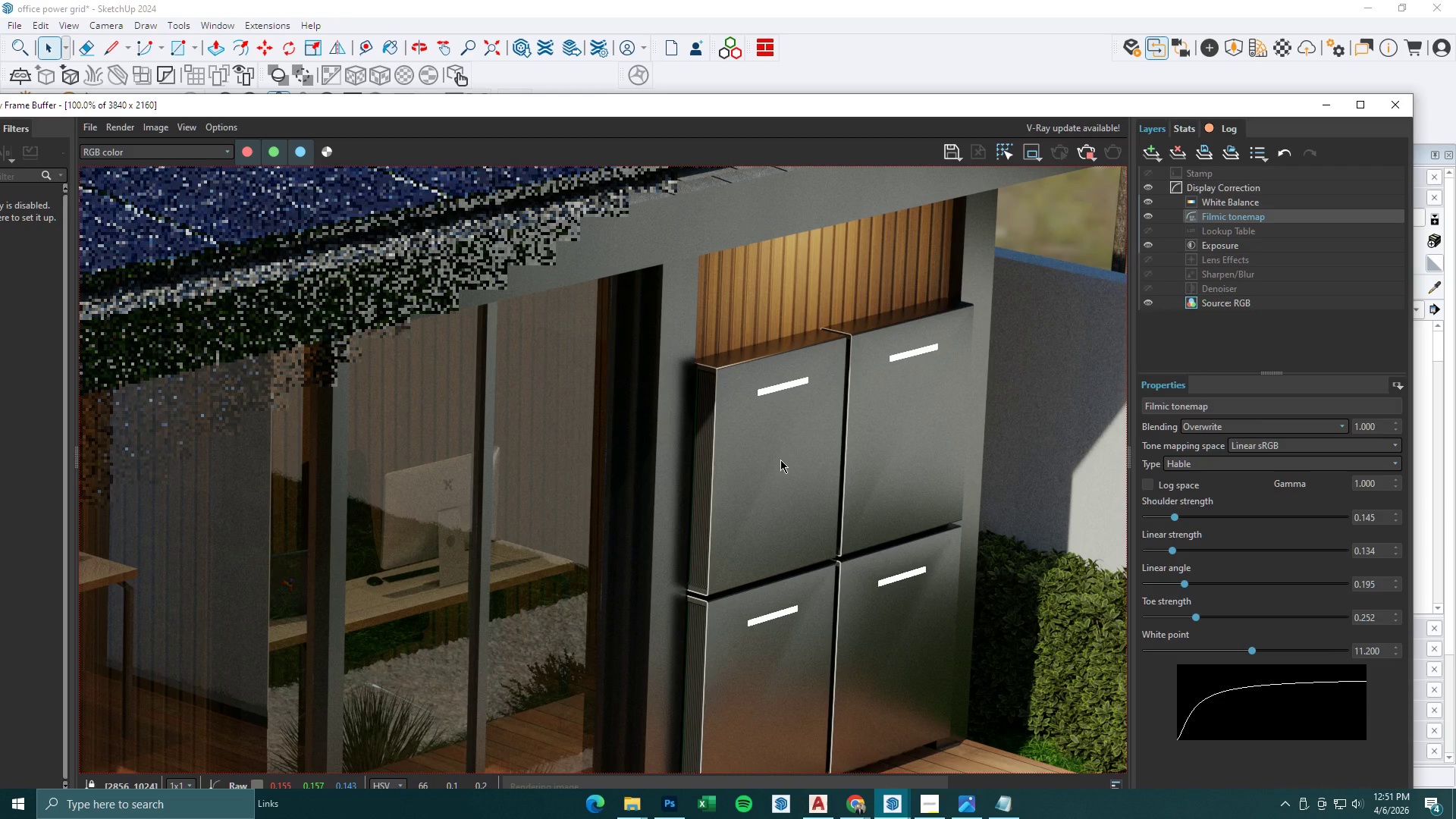 
scroll: coordinate [780, 460], scroll_direction: down, amount: 1.0
 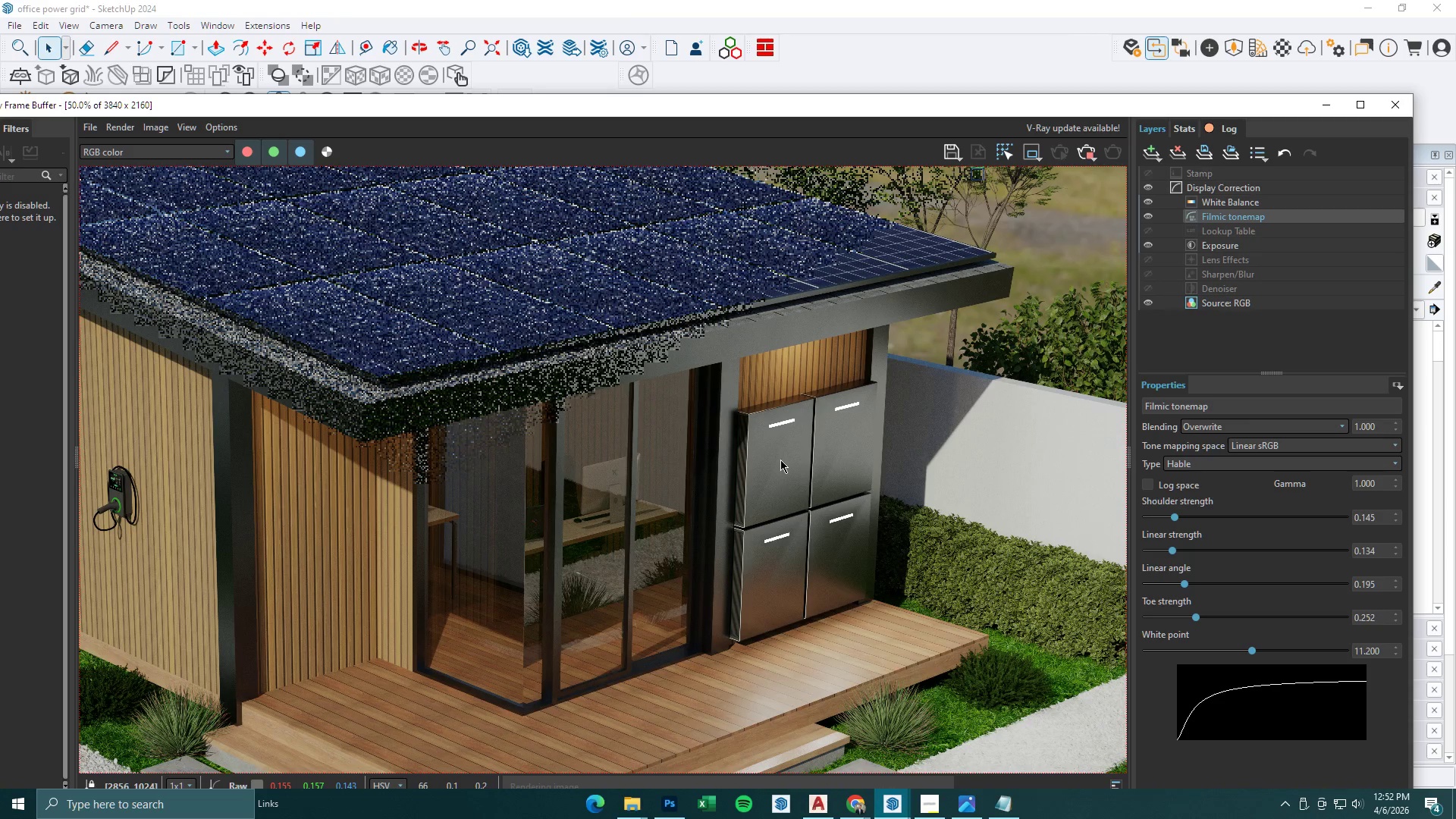 
wait(46.91)
 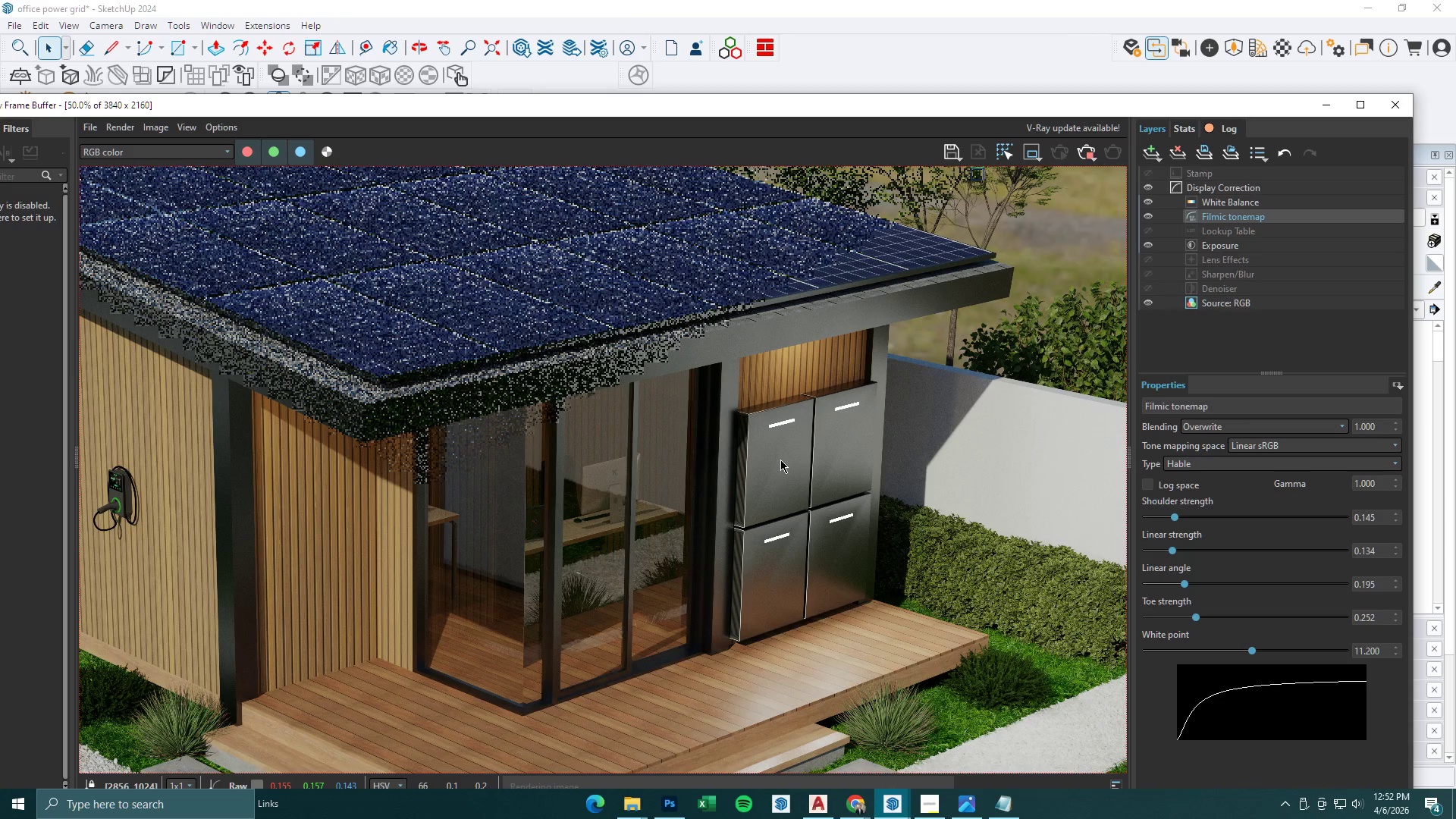 
scroll: coordinate [657, 372], scroll_direction: down, amount: 1.0
 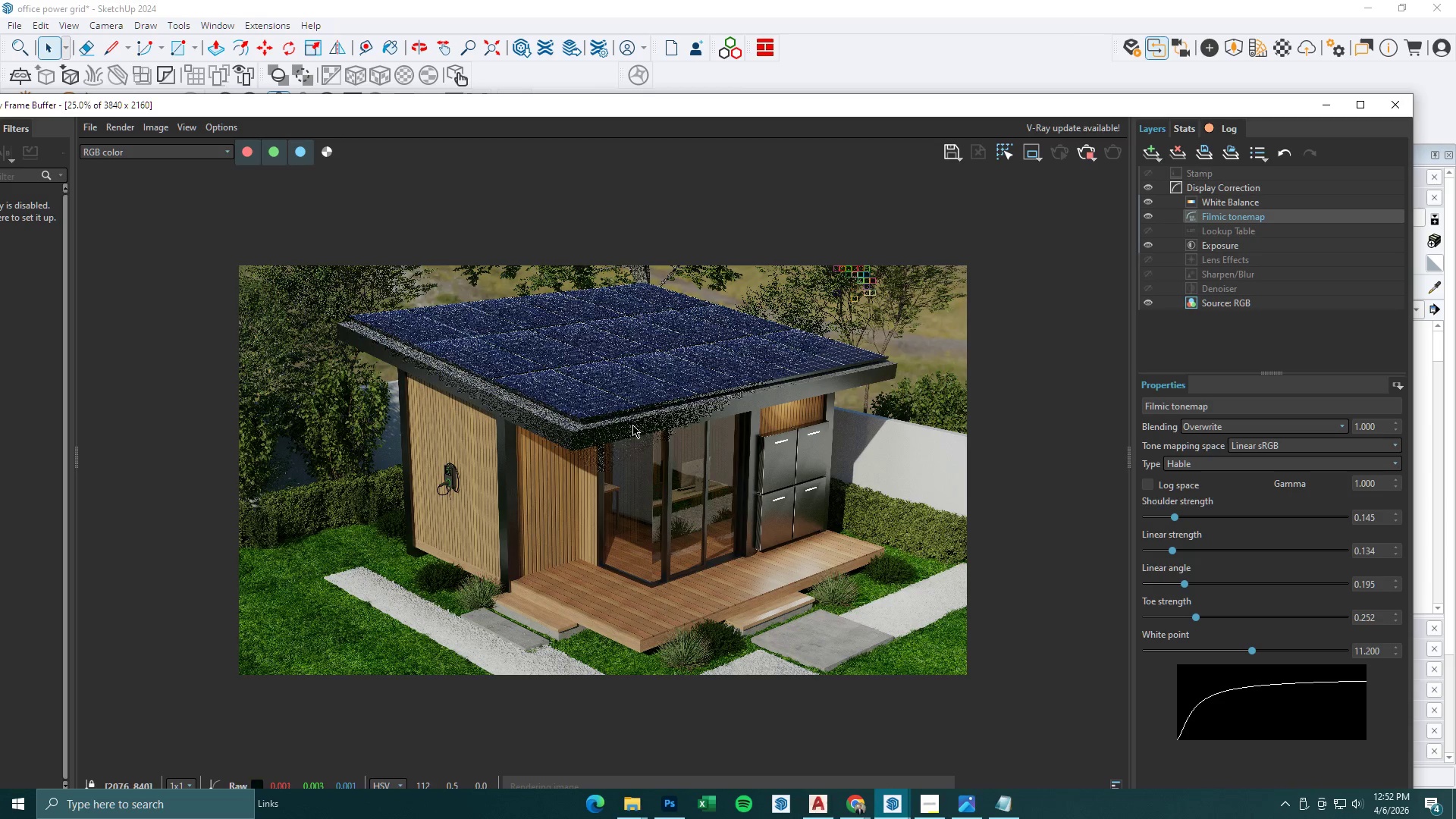 
scroll: coordinate [632, 425], scroll_direction: up, amount: 1.0
 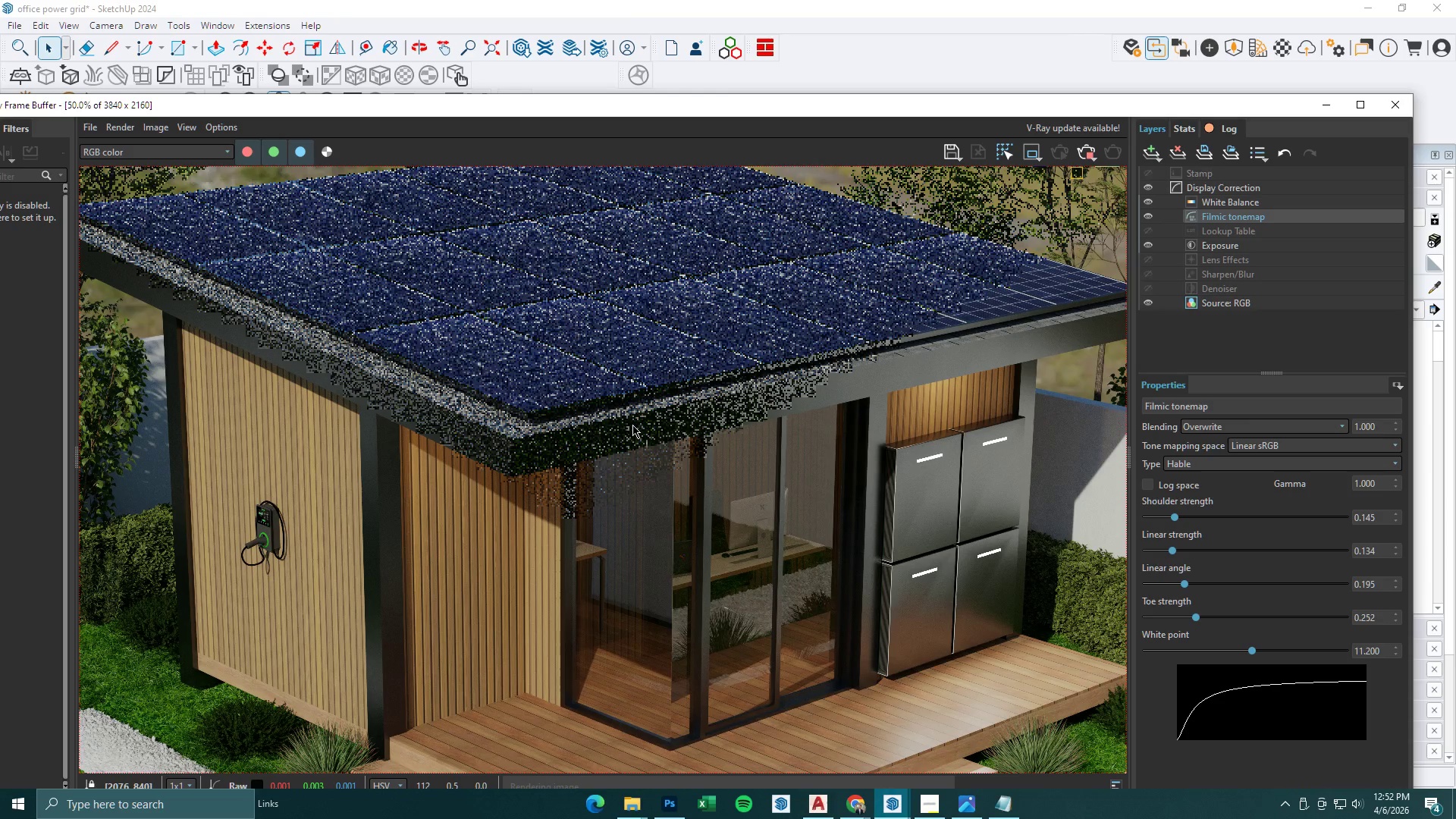 
scroll: coordinate [632, 426], scroll_direction: down, amount: 1.0
 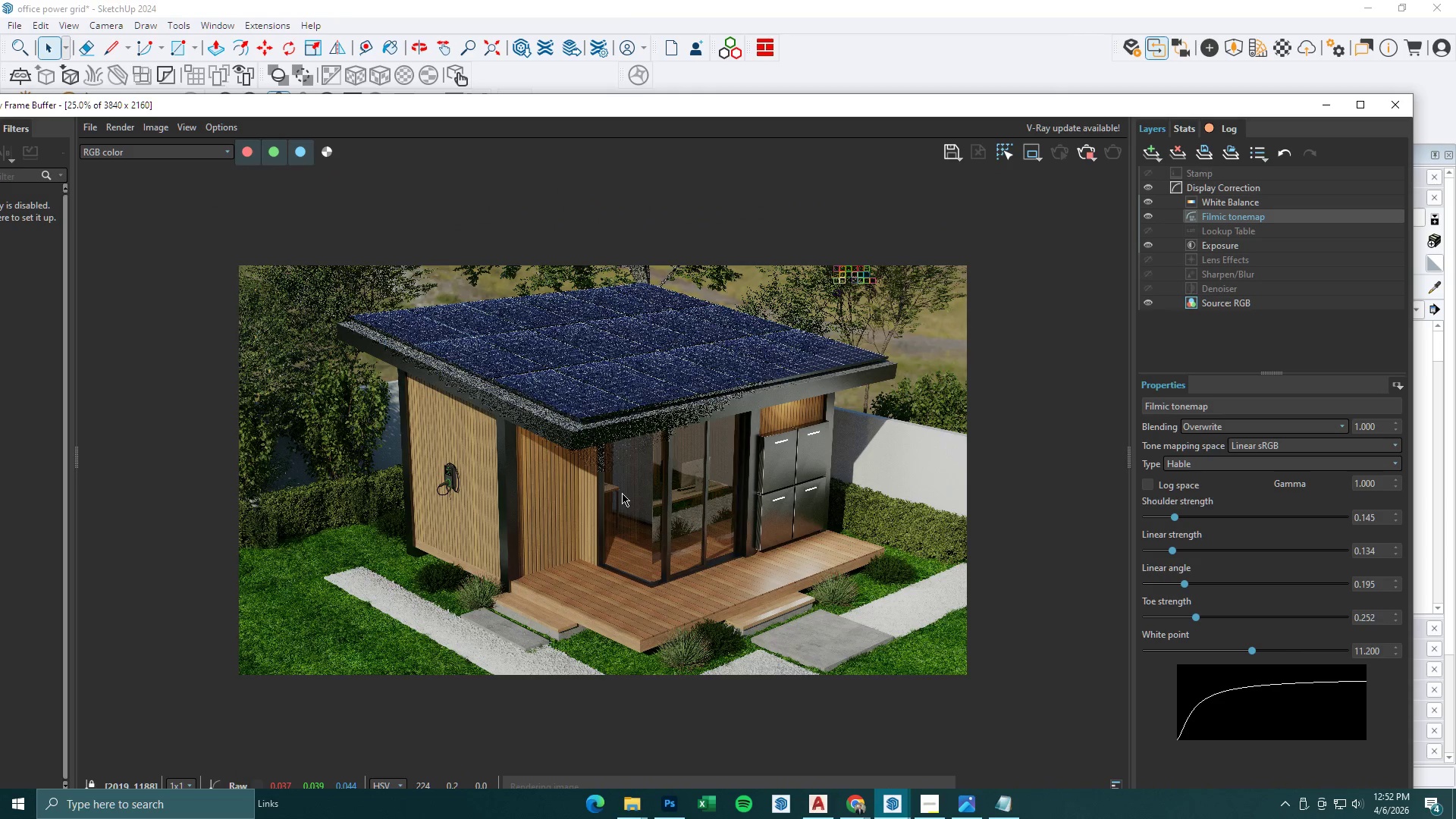 
scroll: coordinate [641, 513], scroll_direction: up, amount: 1.0
 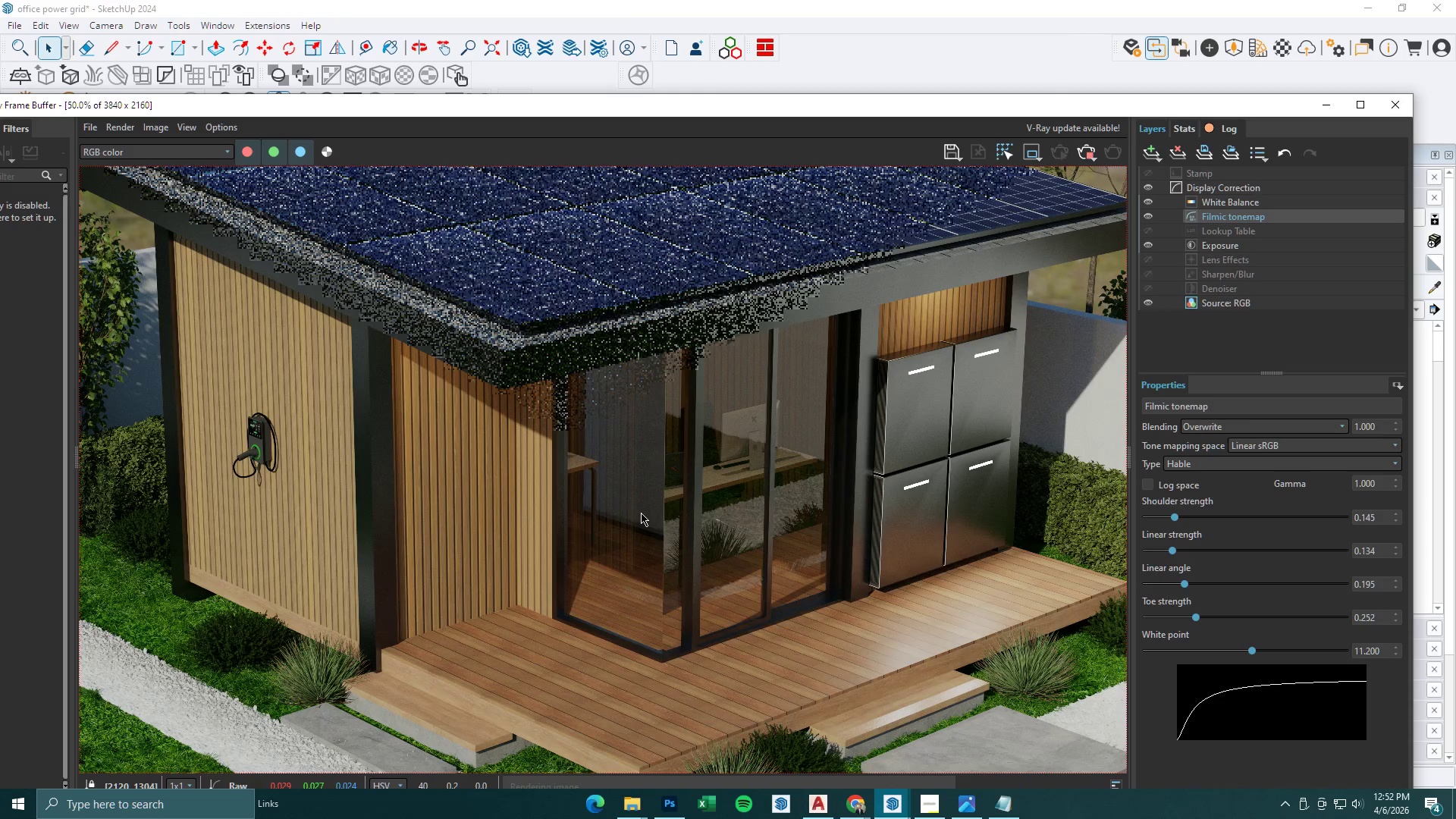 
scroll: coordinate [641, 513], scroll_direction: down, amount: 1.0
 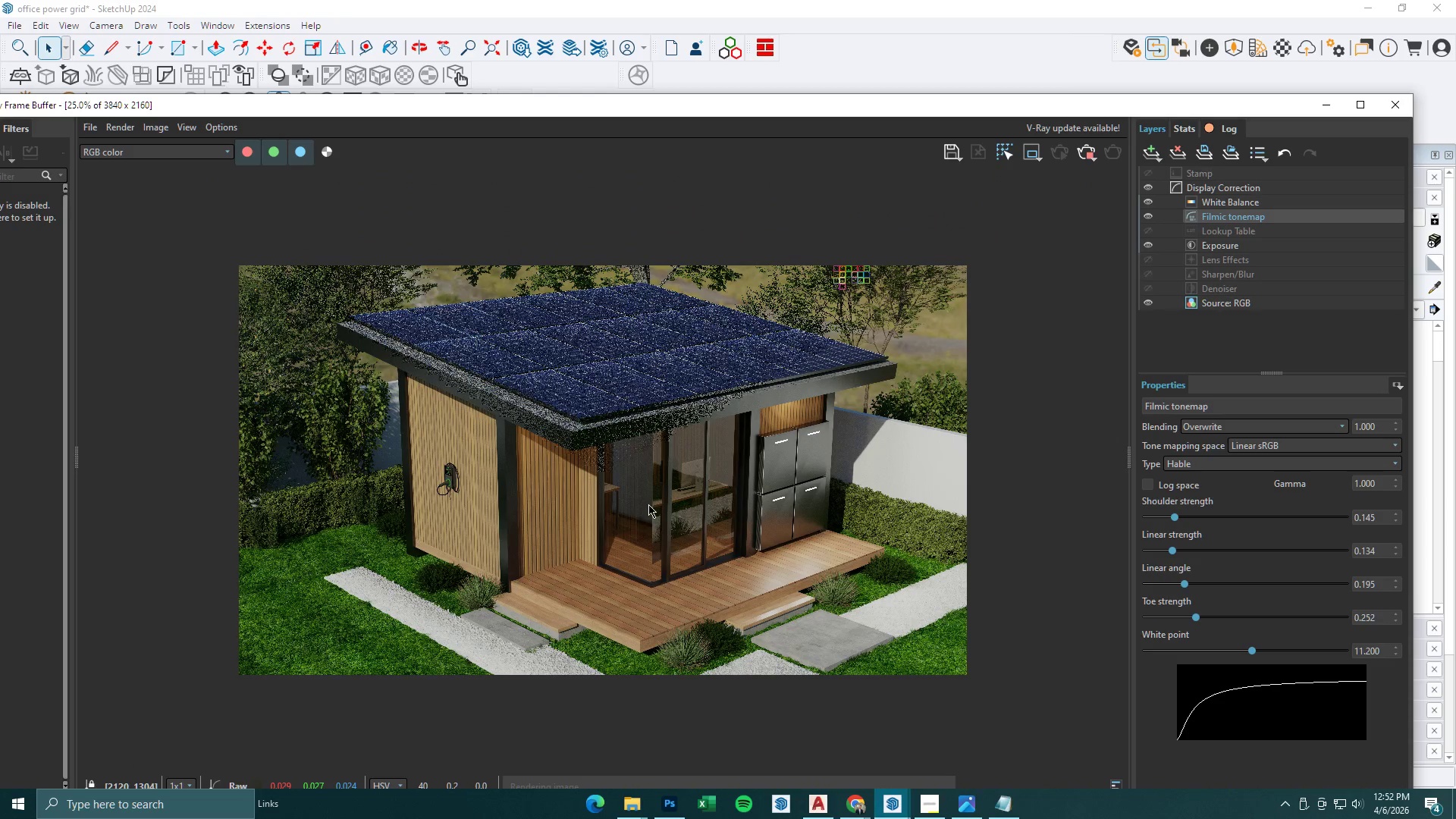 
scroll: coordinate [650, 501], scroll_direction: up, amount: 1.0
 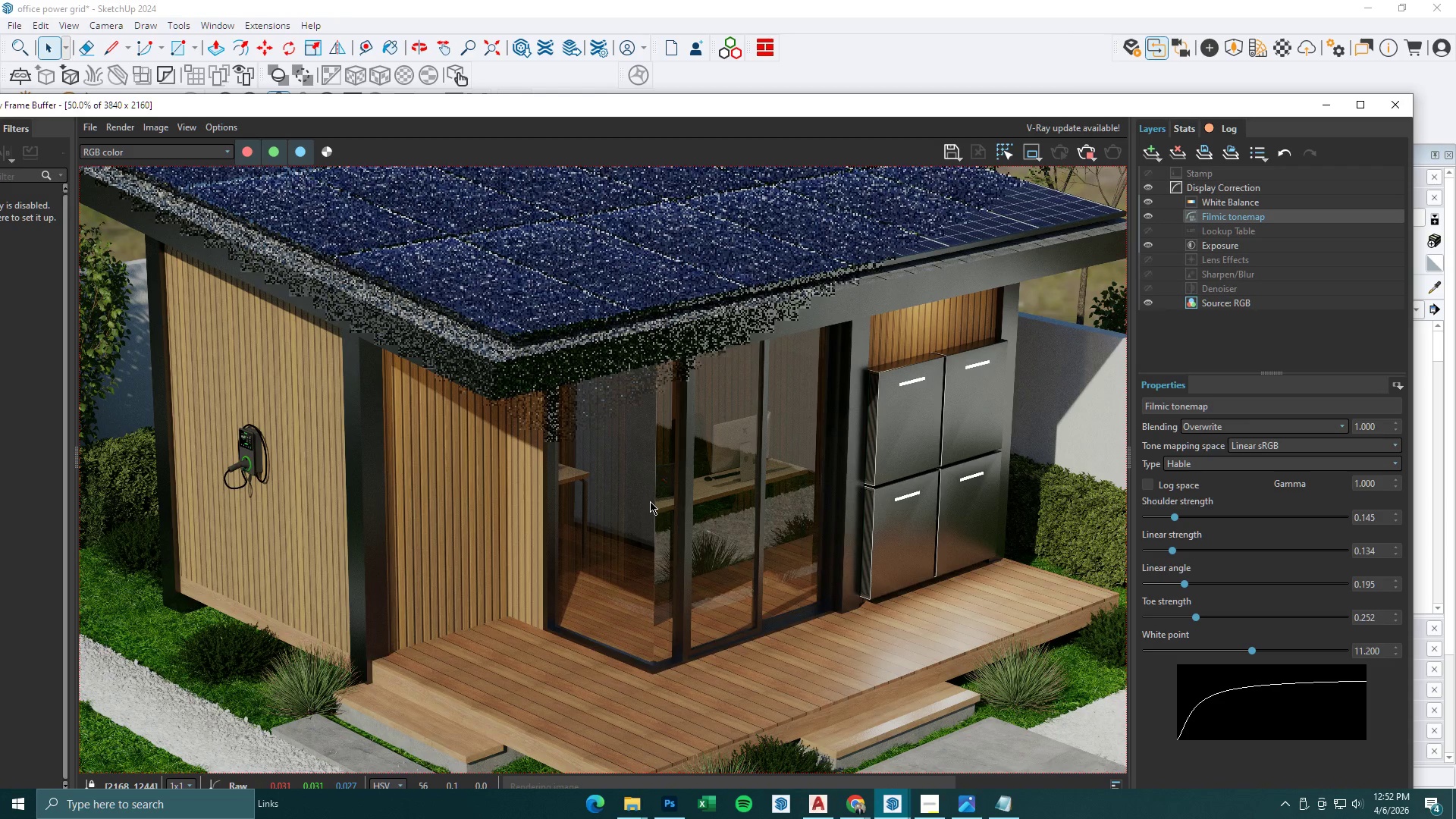 
scroll: coordinate [650, 501], scroll_direction: down, amount: 1.0
 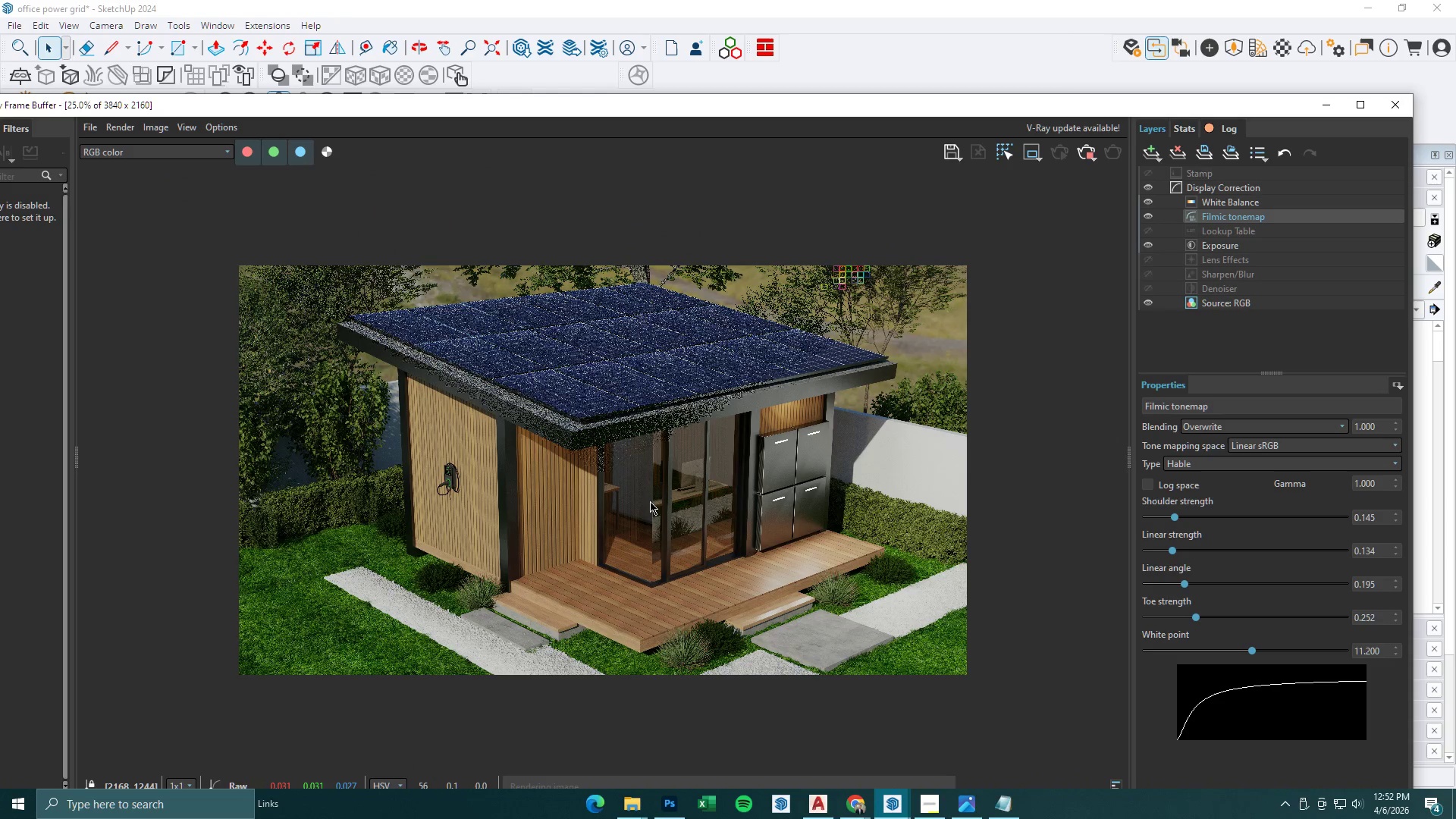 
scroll: coordinate [650, 501], scroll_direction: up, amount: 1.0
 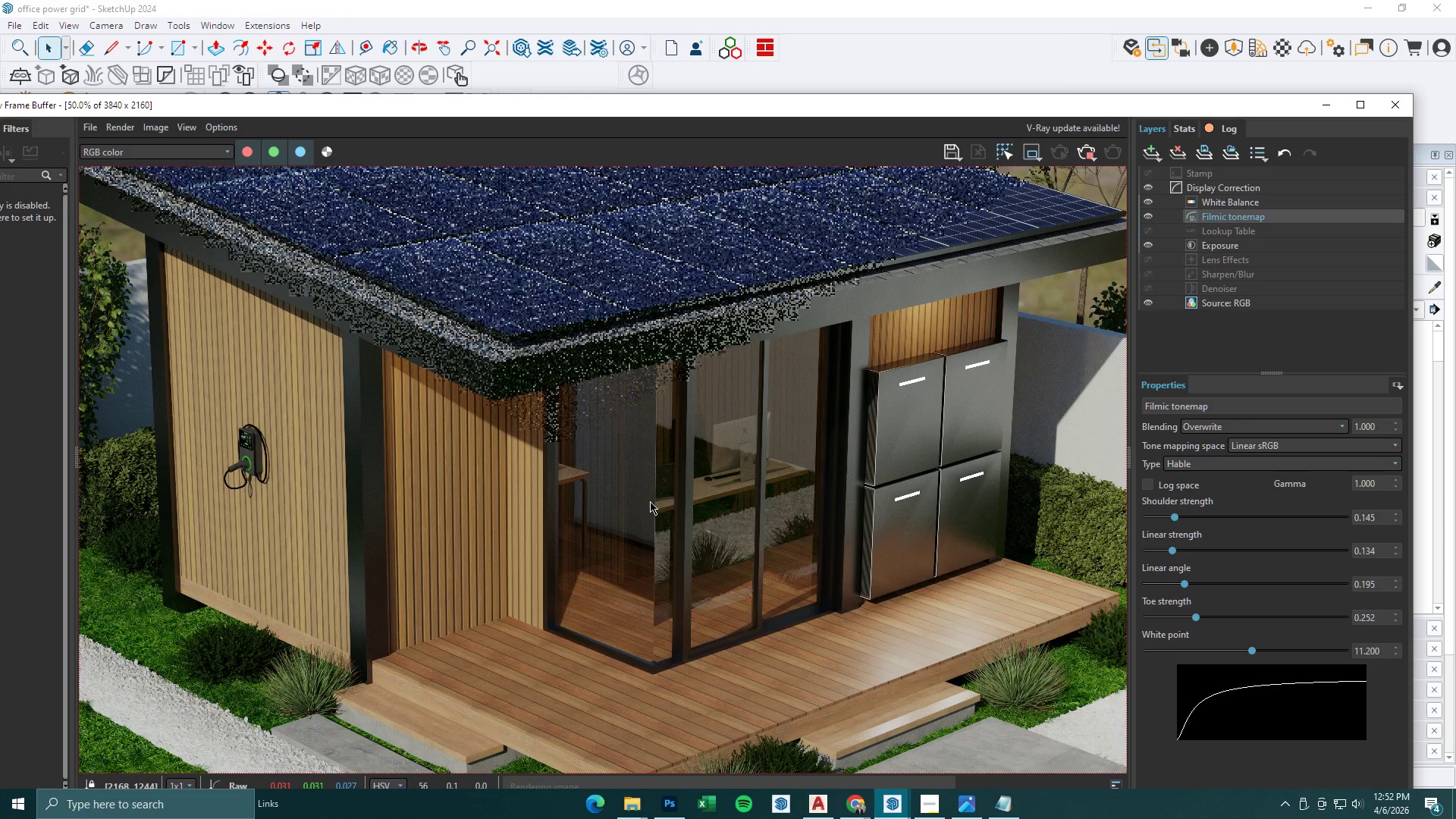 
scroll: coordinate [650, 501], scroll_direction: down, amount: 1.0
 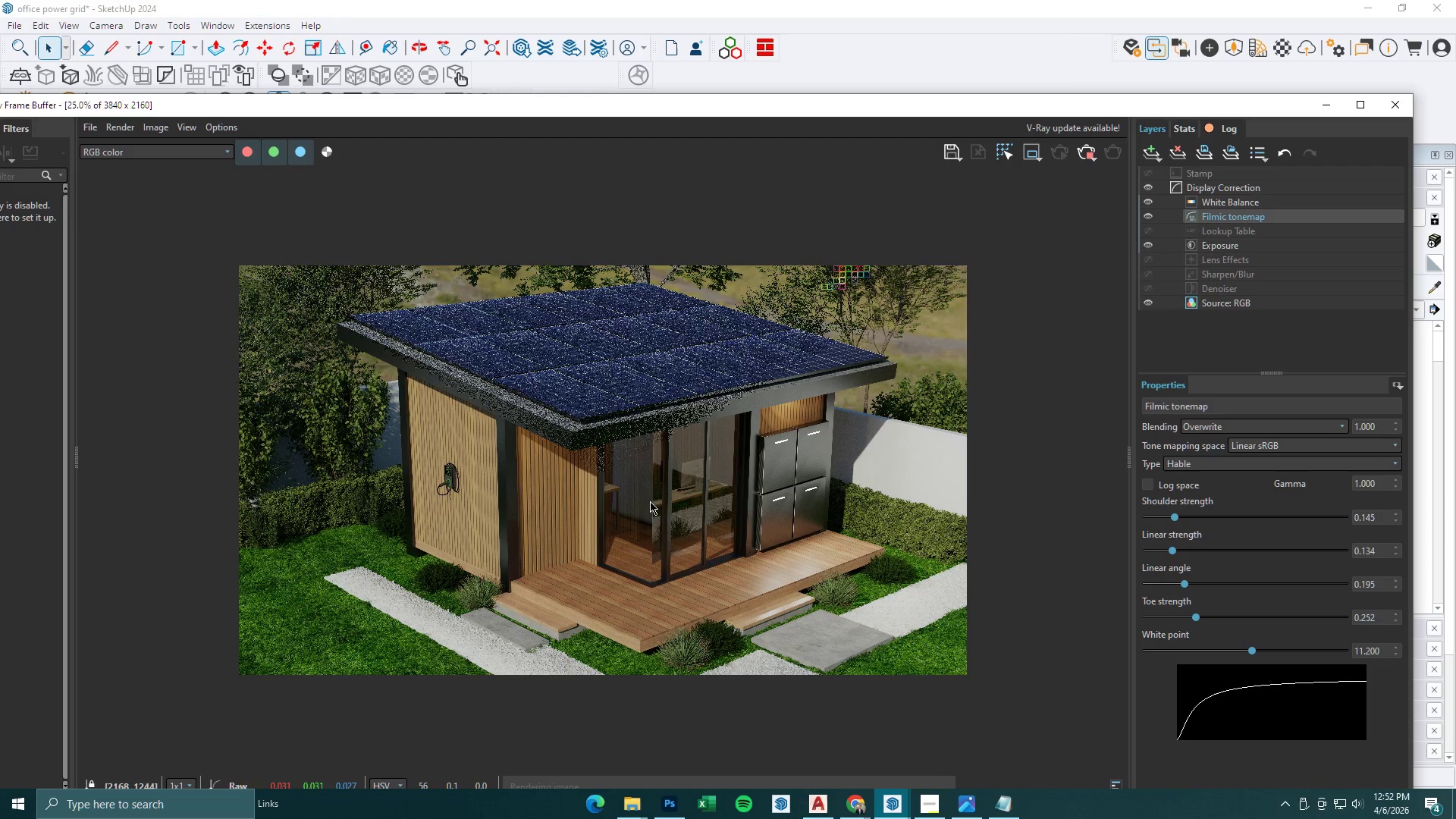 
scroll: coordinate [650, 501], scroll_direction: up, amount: 1.0
 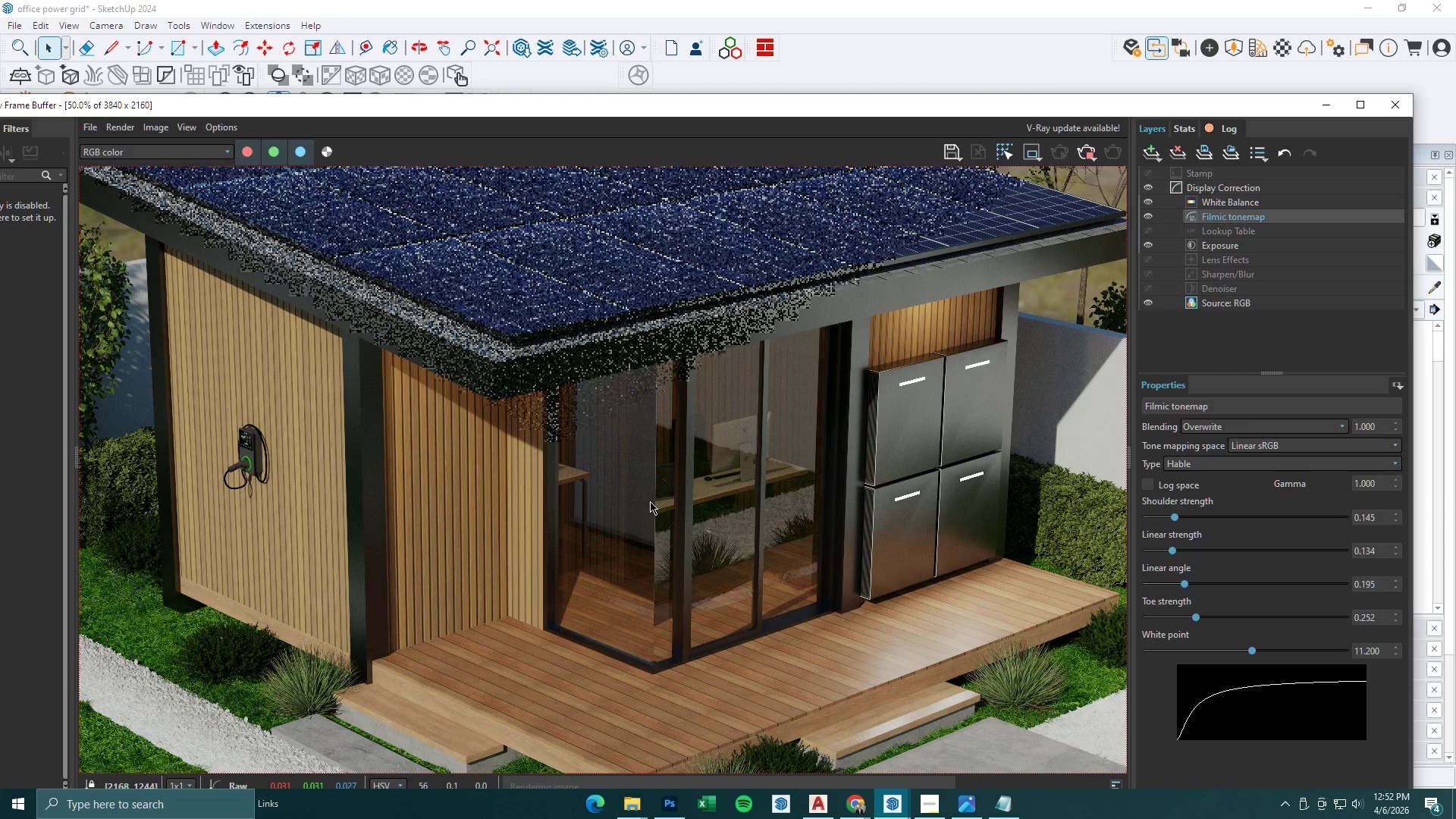 
scroll: coordinate [650, 501], scroll_direction: down, amount: 1.0
 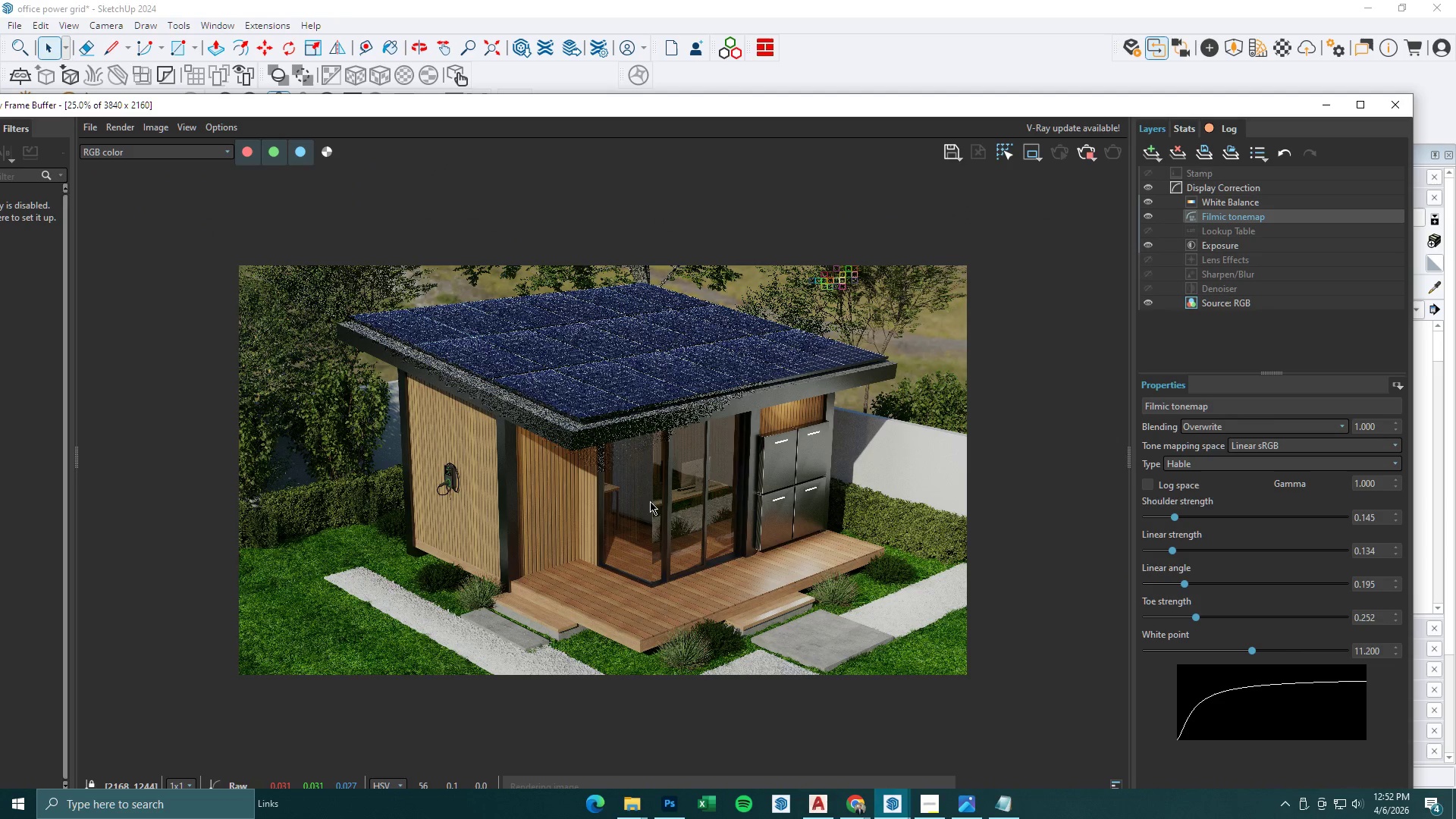 
wait(6.62)
 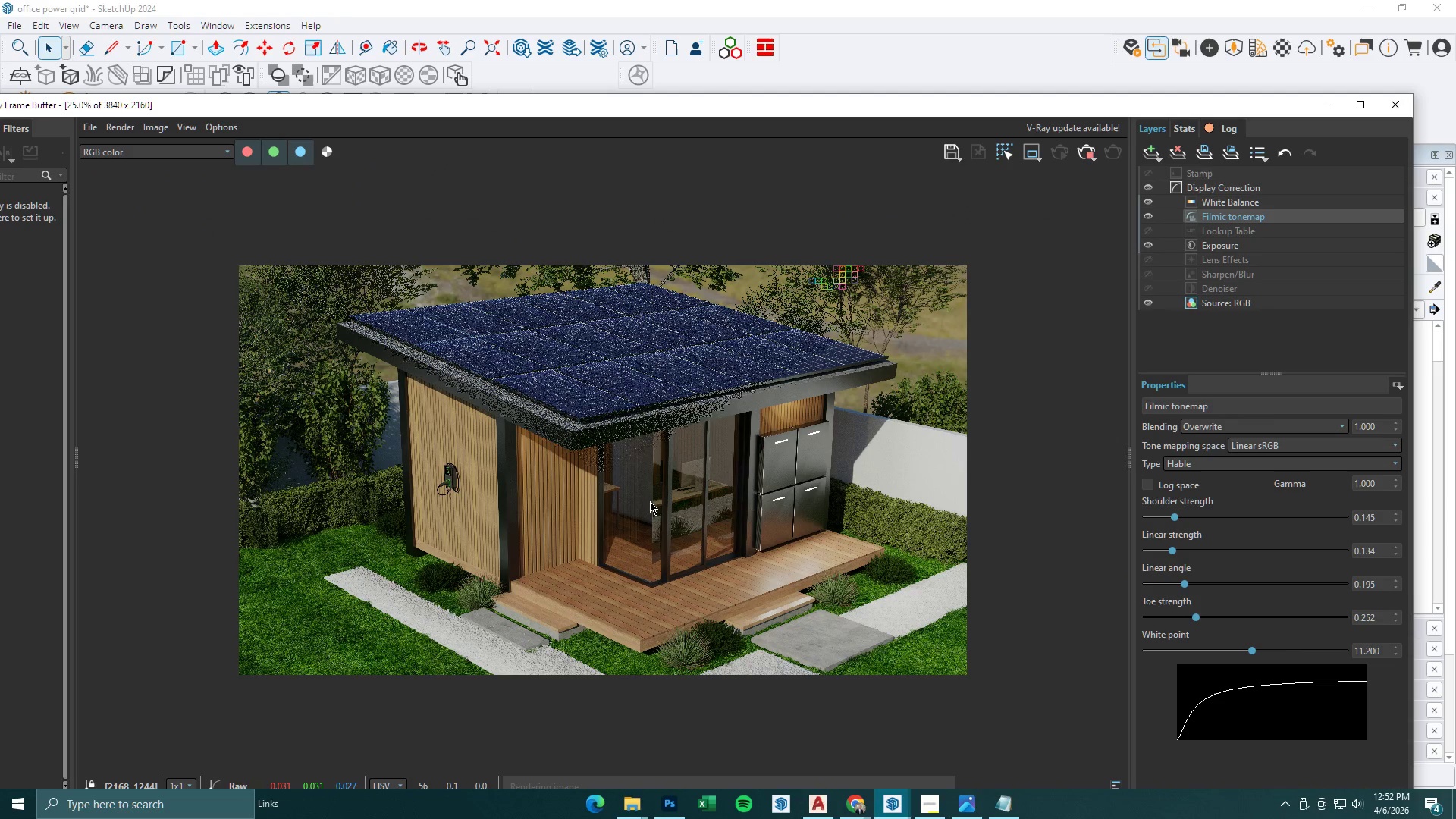 
left_click([926, 809])